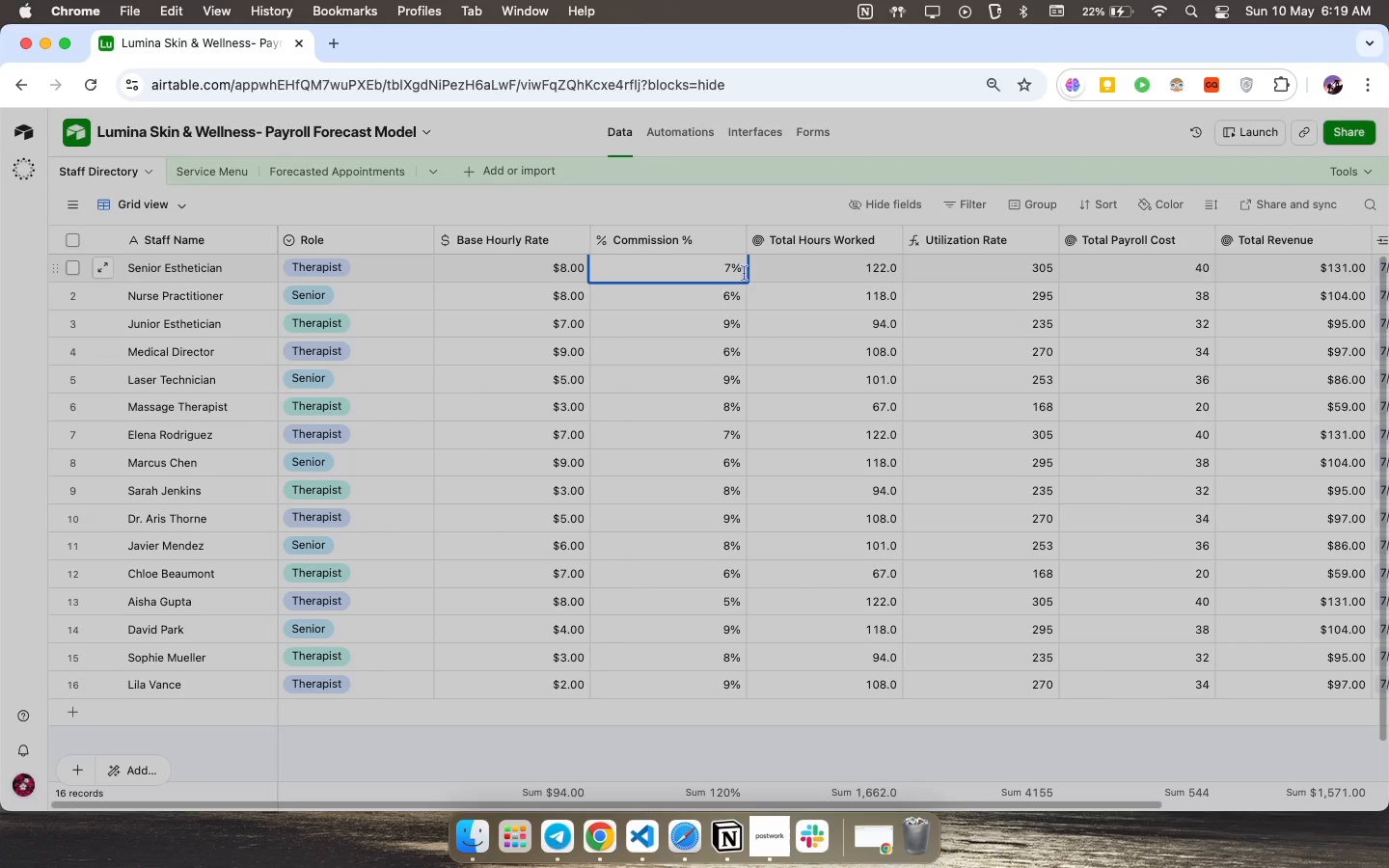 
key(0)
 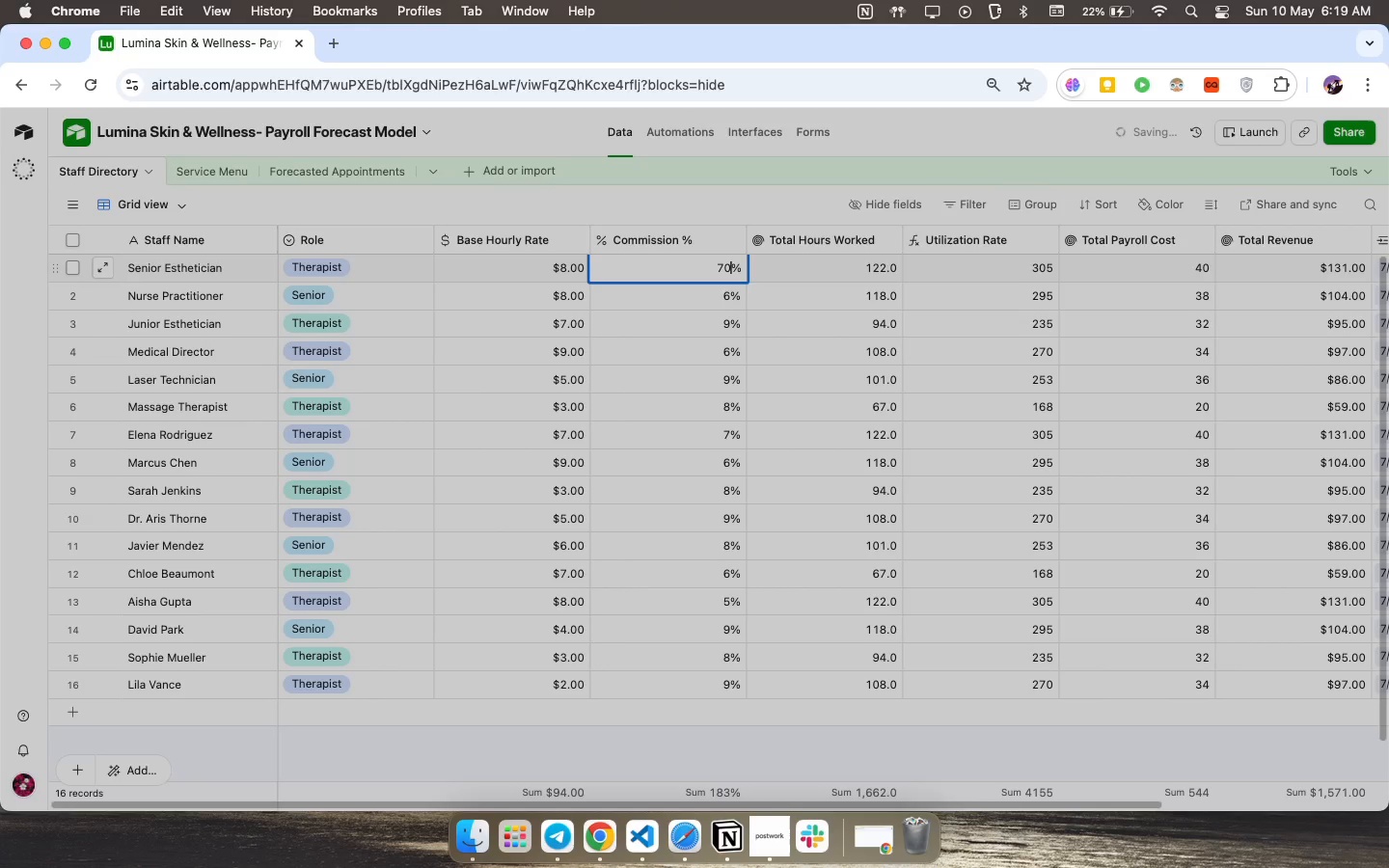 
key(Enter)
 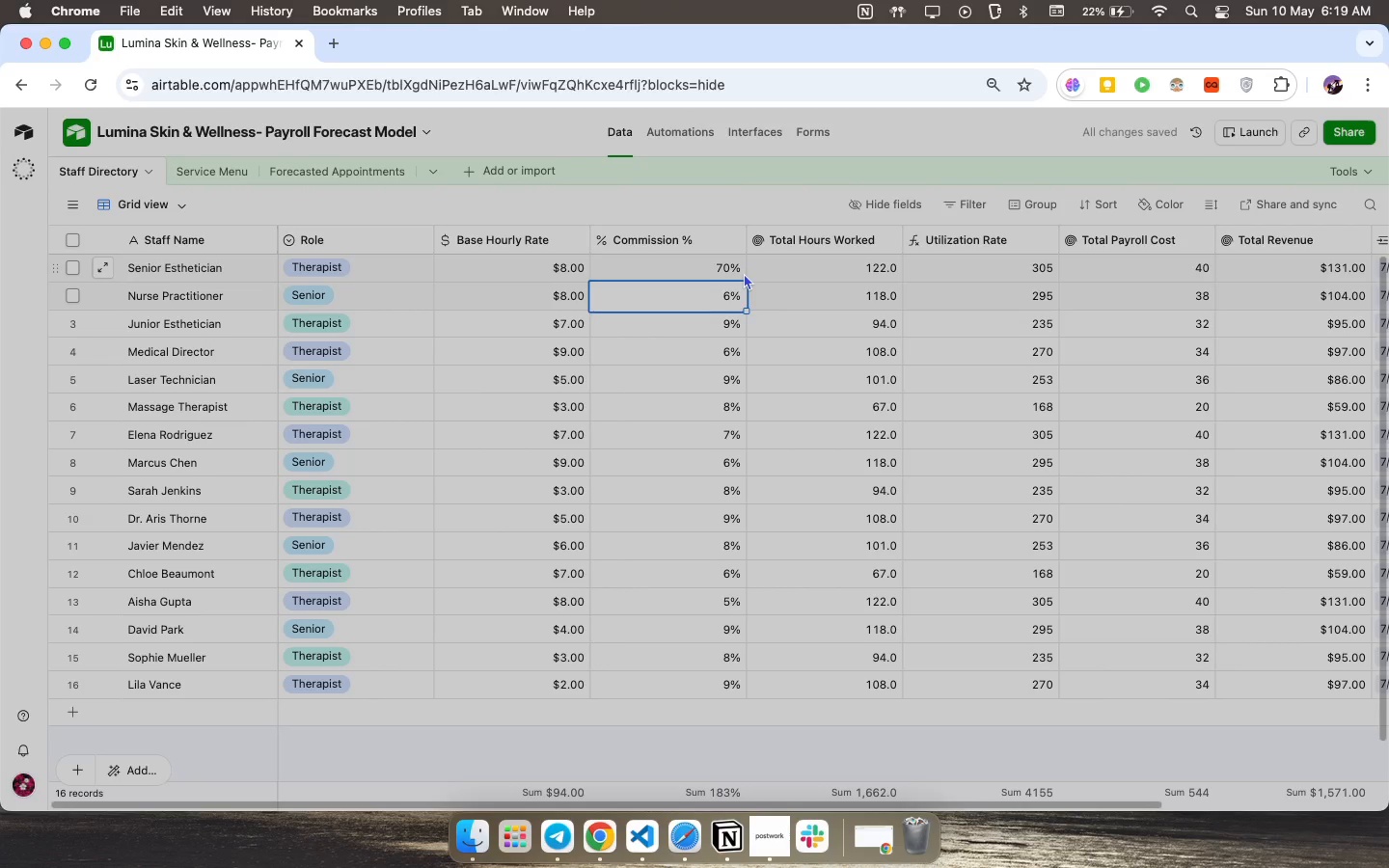 
scroll: coordinate [724, 257], scroll_direction: up, amount: 52.0
 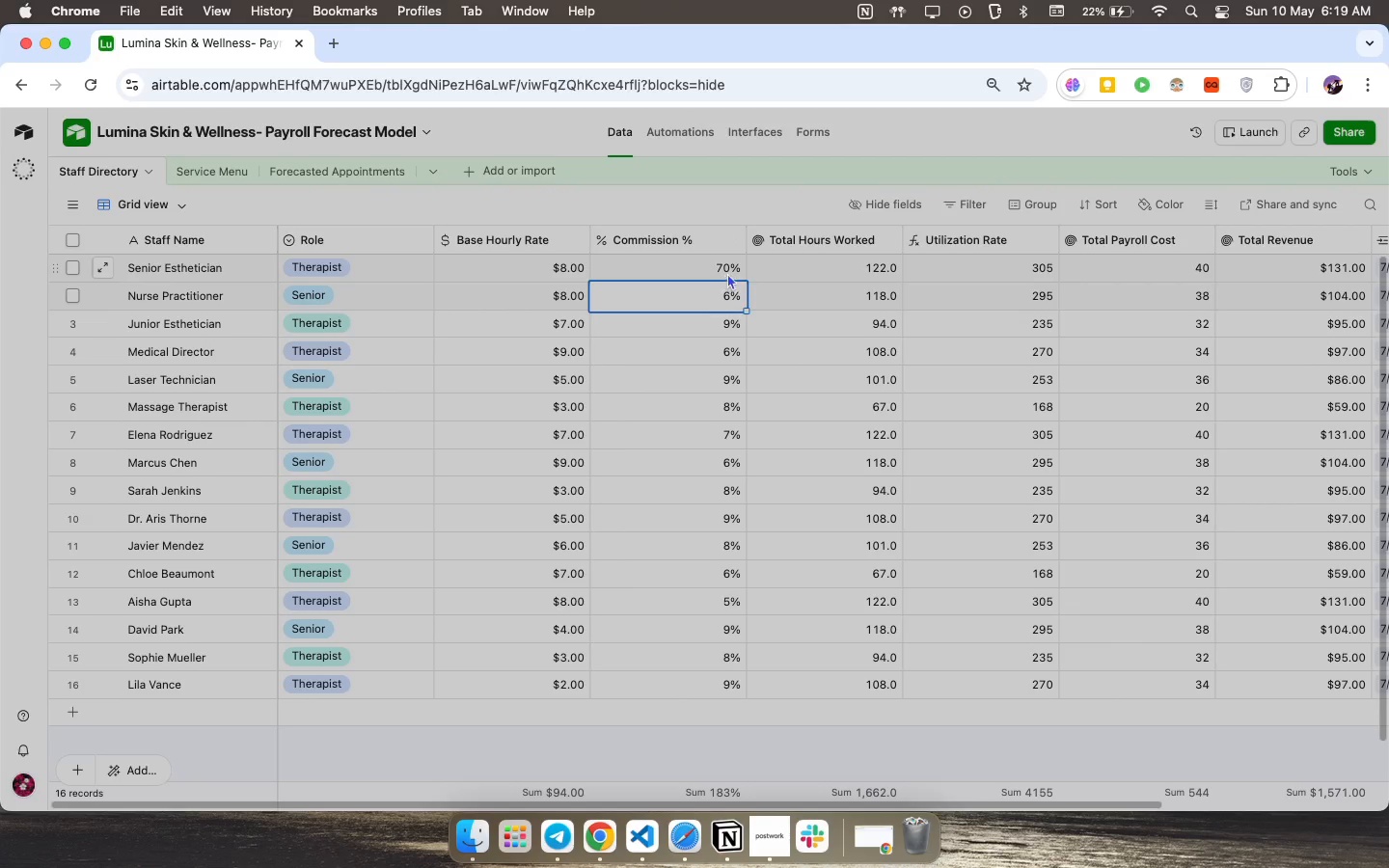 
double_click([730, 267])
 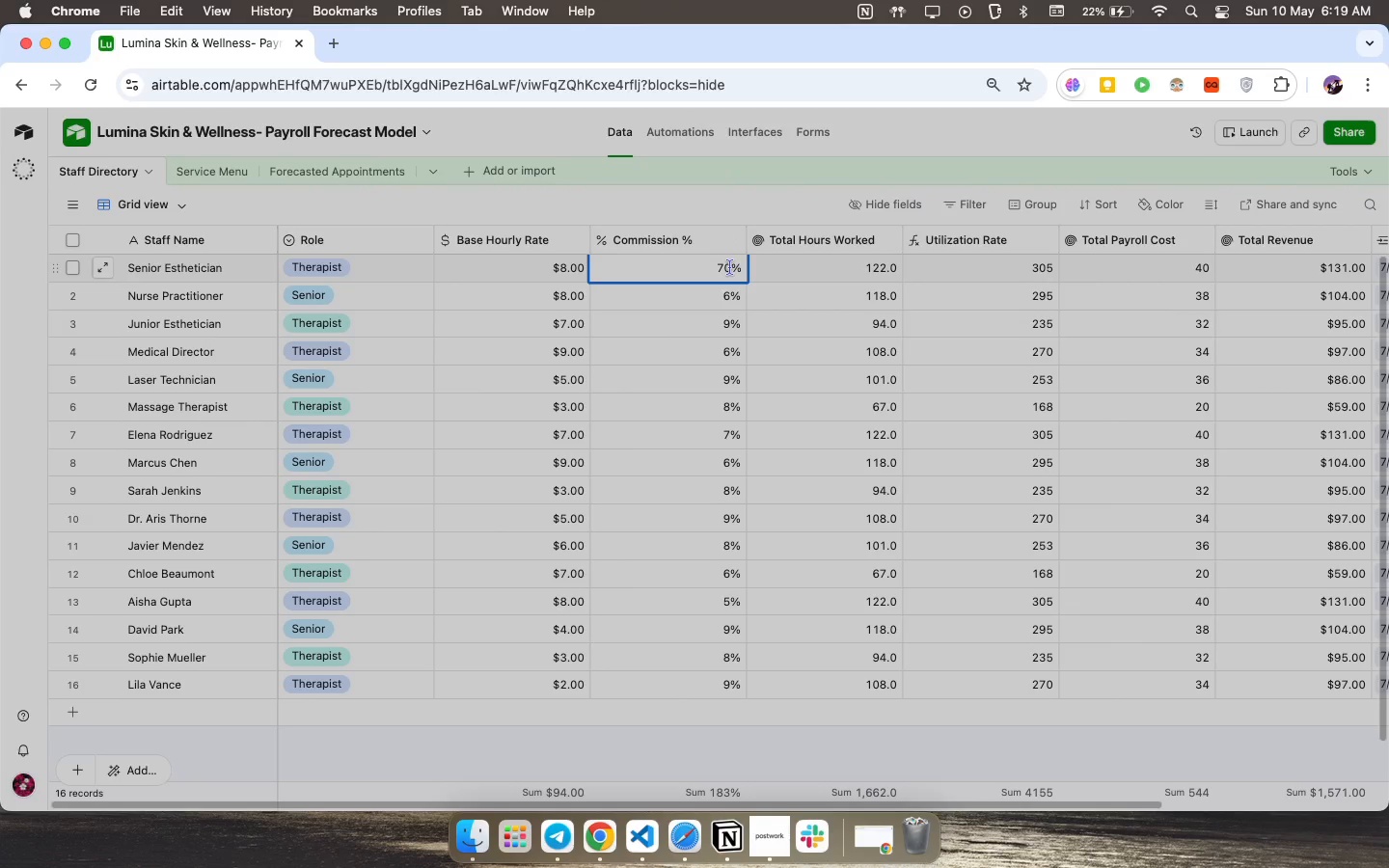 
left_click([730, 267])
 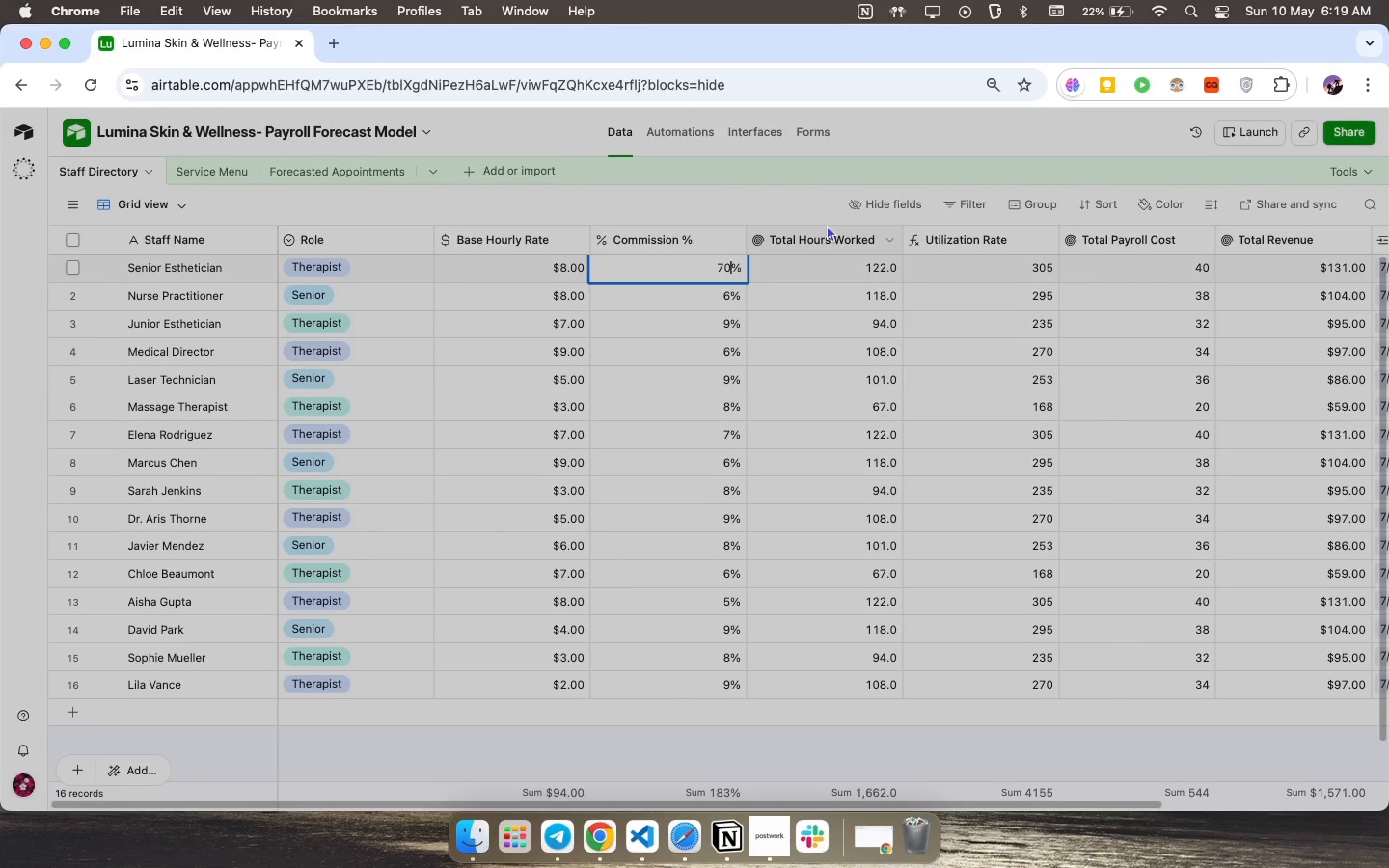 
key(Backspace)
 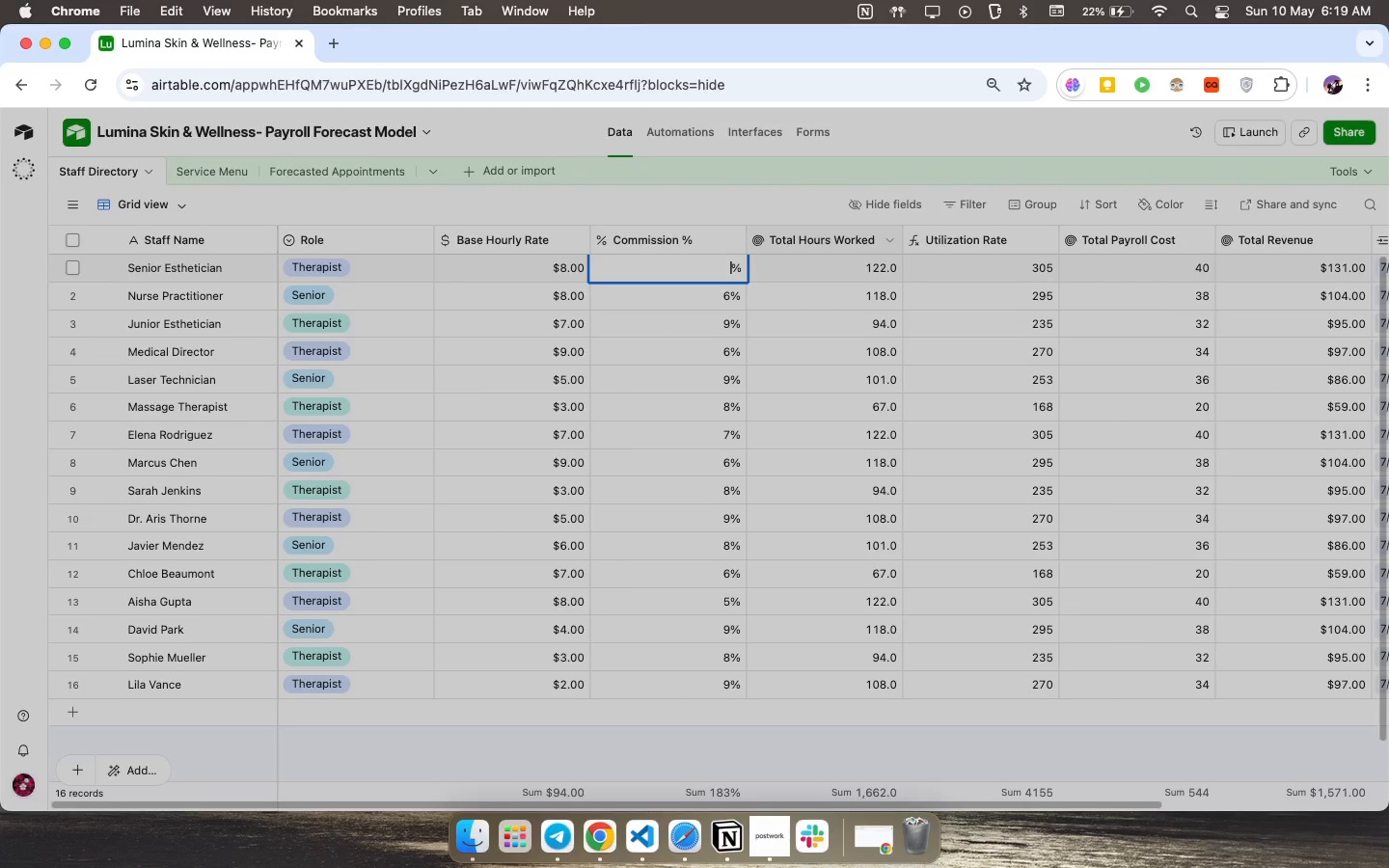 
key(Backspace)
 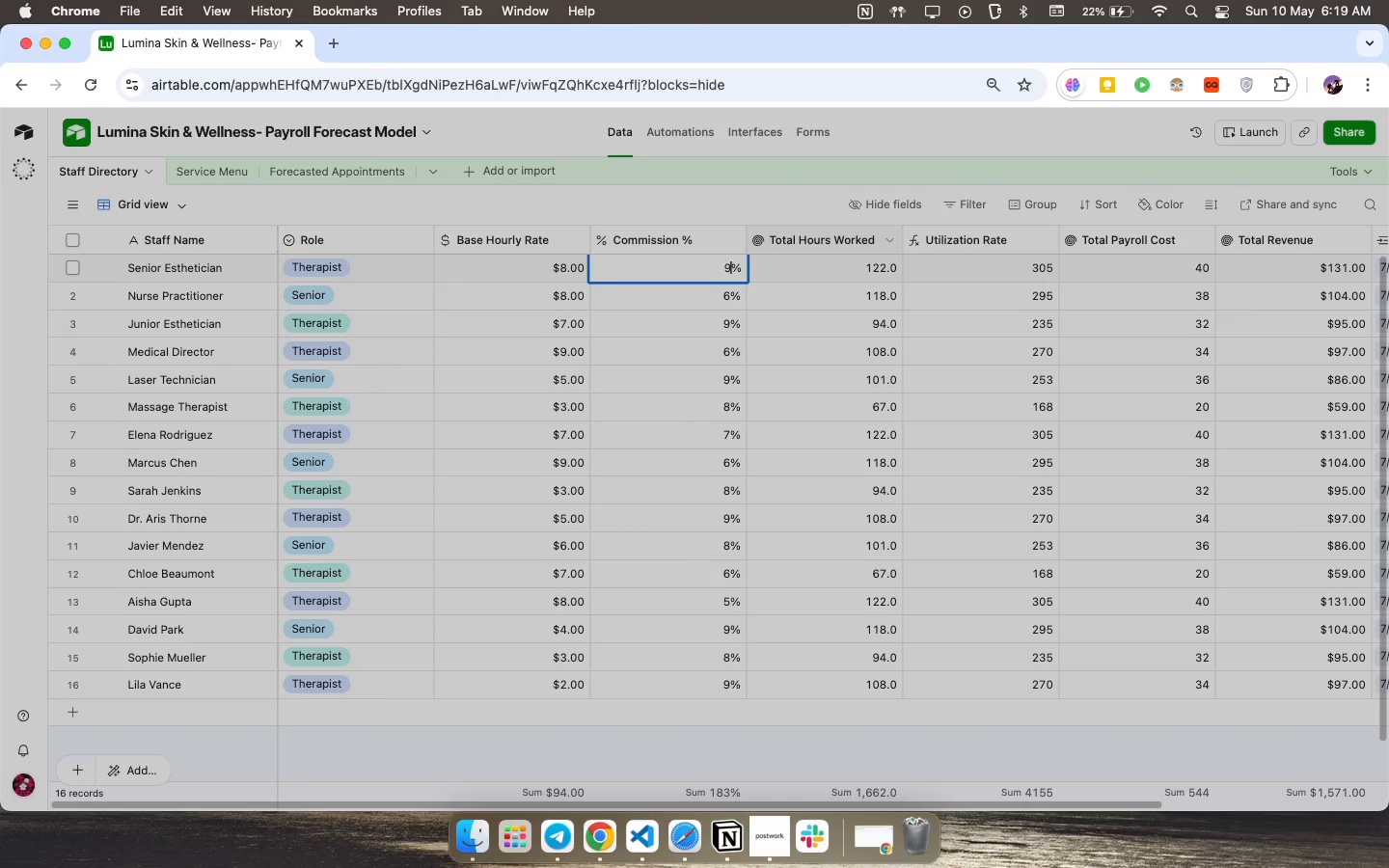 
key(9)